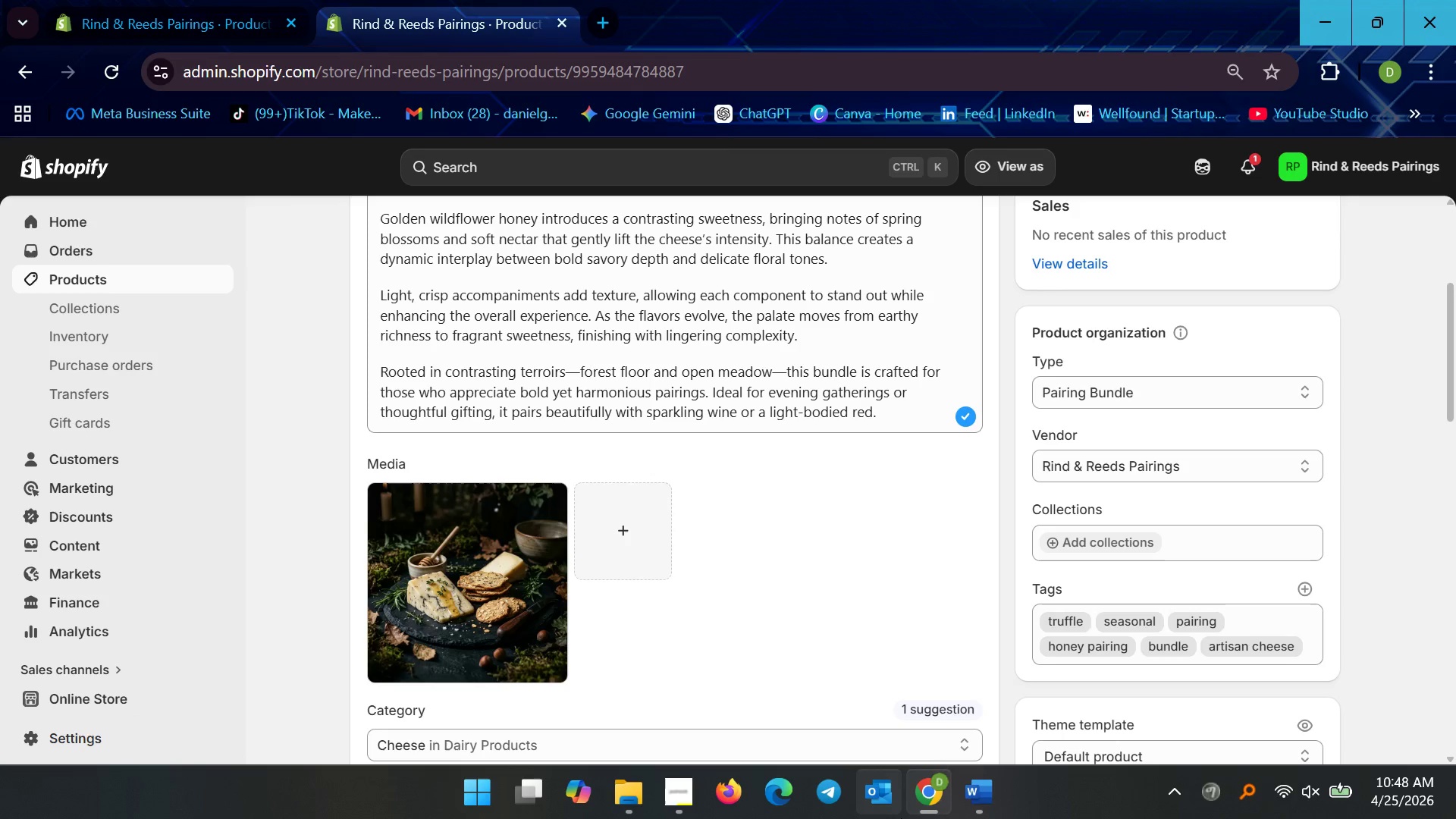 
wait(193.91)
 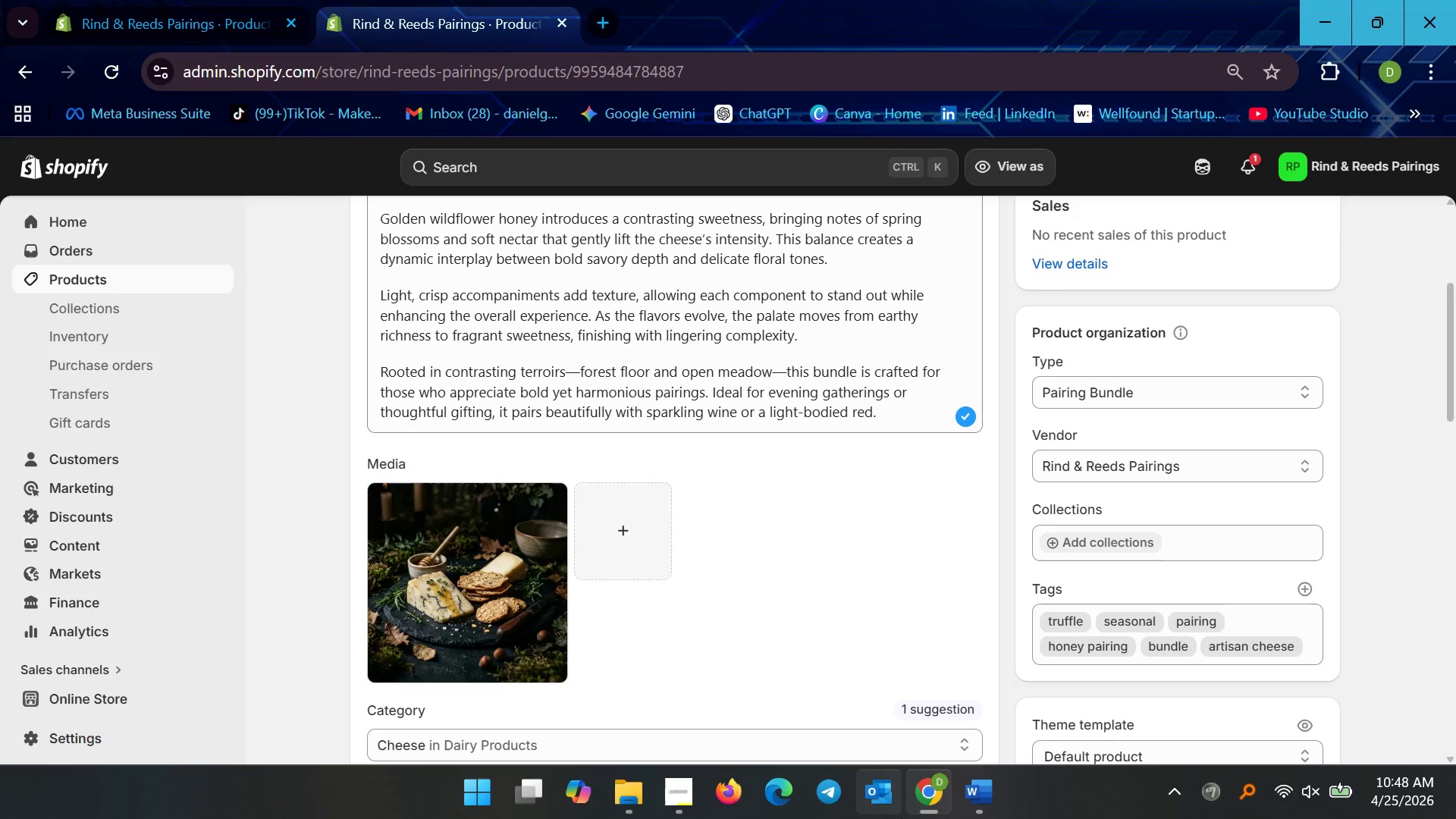 
scroll: coordinate [658, 588], scroll_direction: down, amount: 3.0
 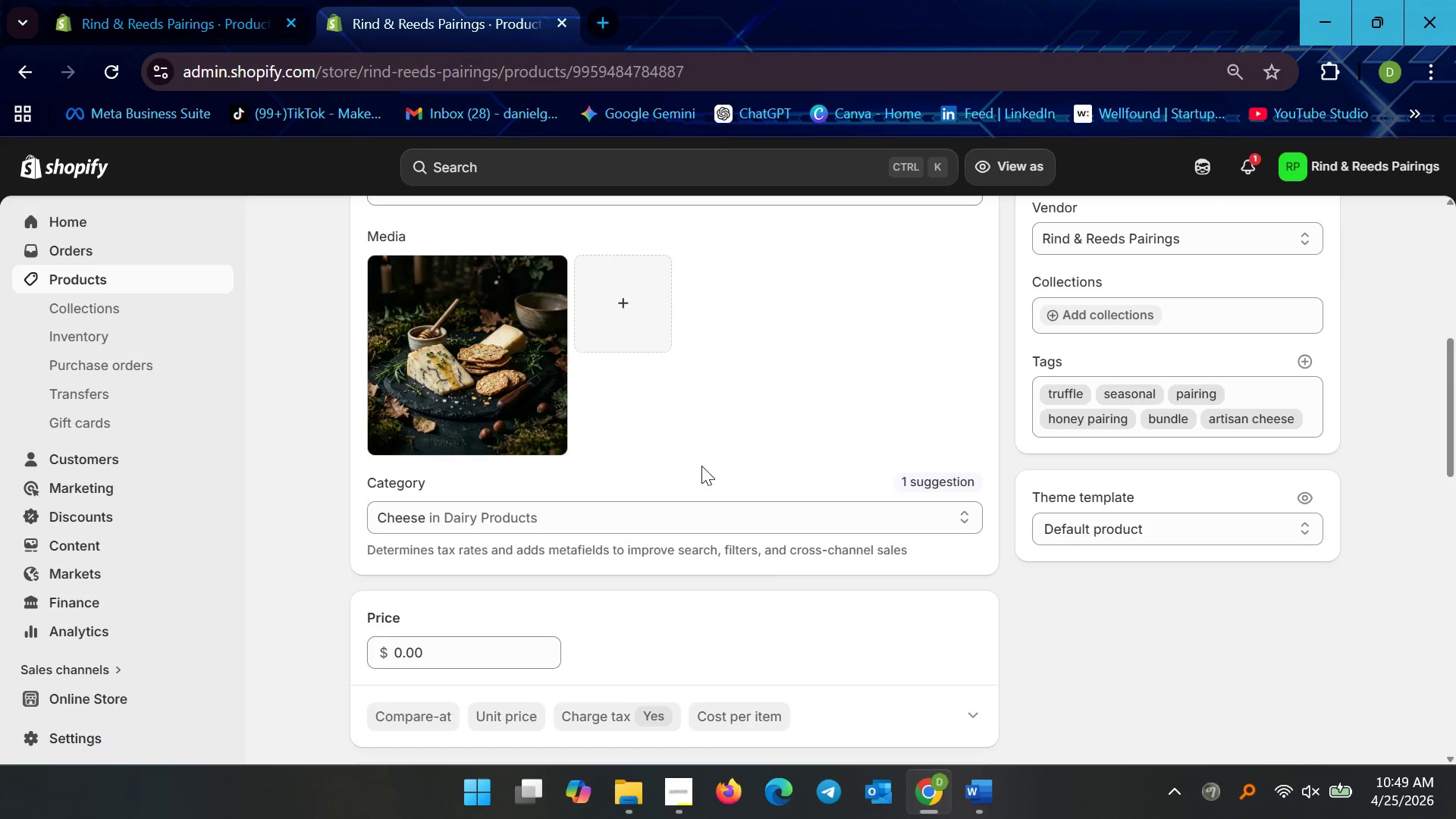 
scroll: coordinate [992, 162], scroll_direction: up, amount: 11.0
 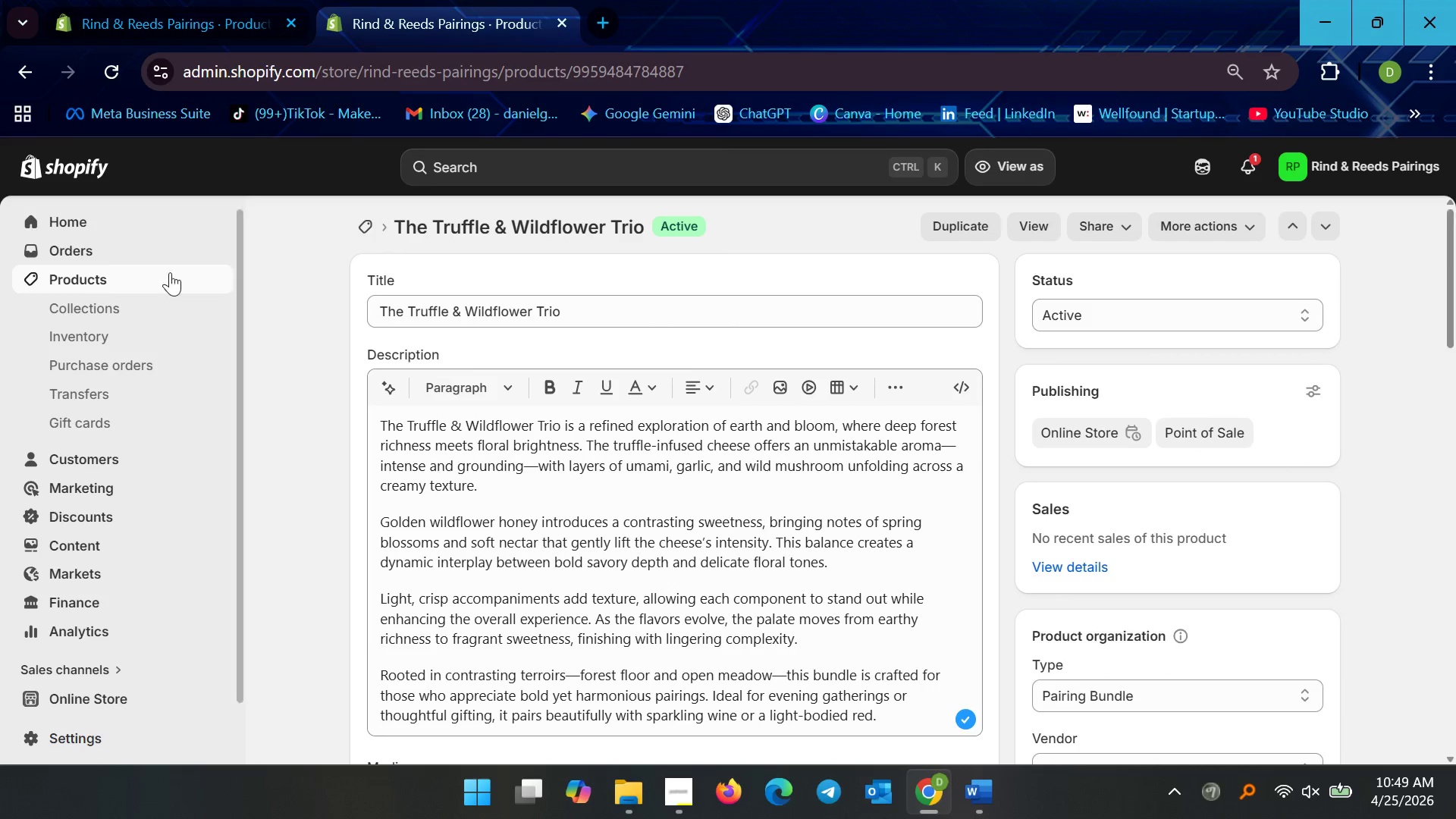 
left_click([127, 274])
 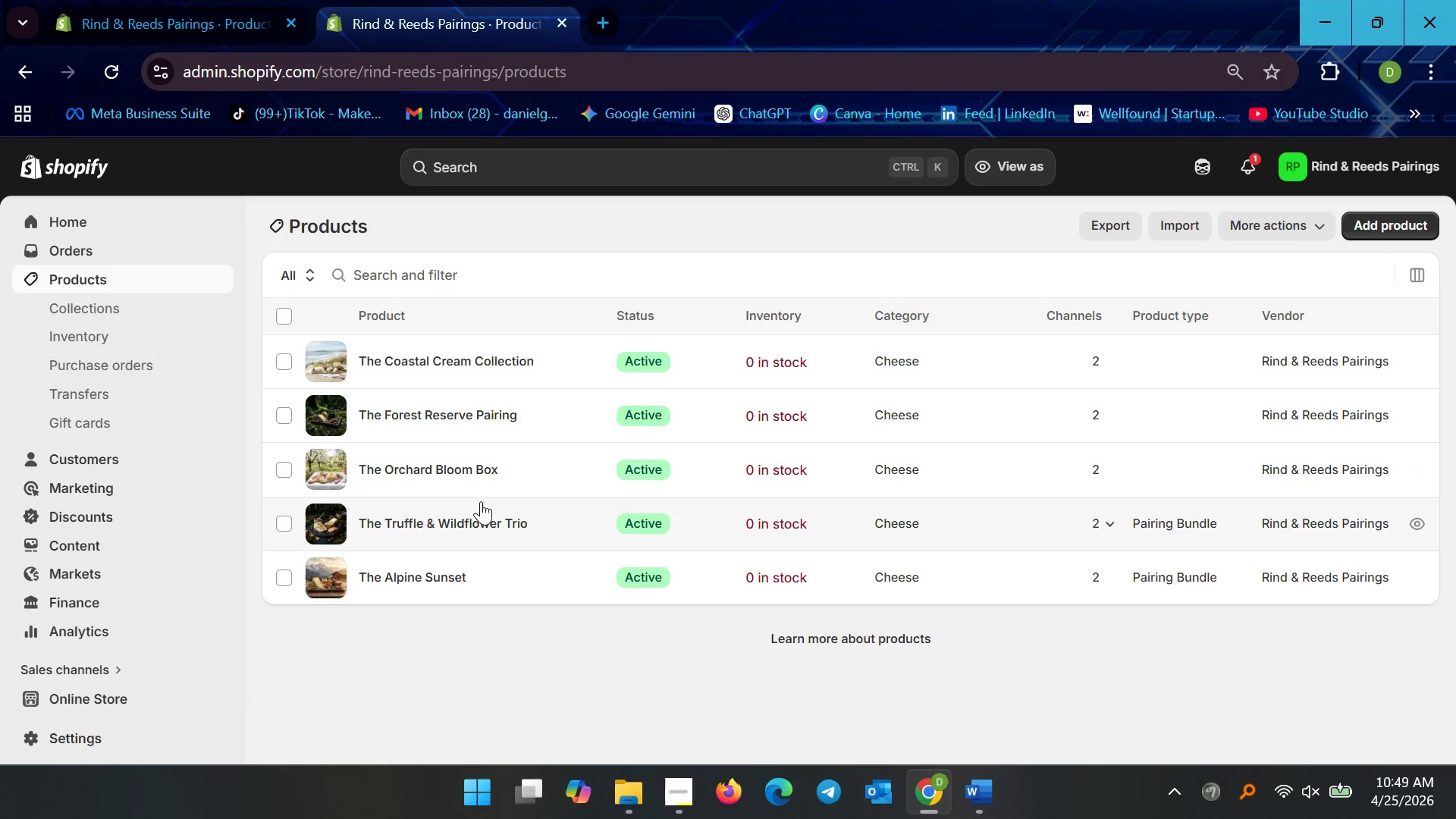 
left_click([416, 584])
 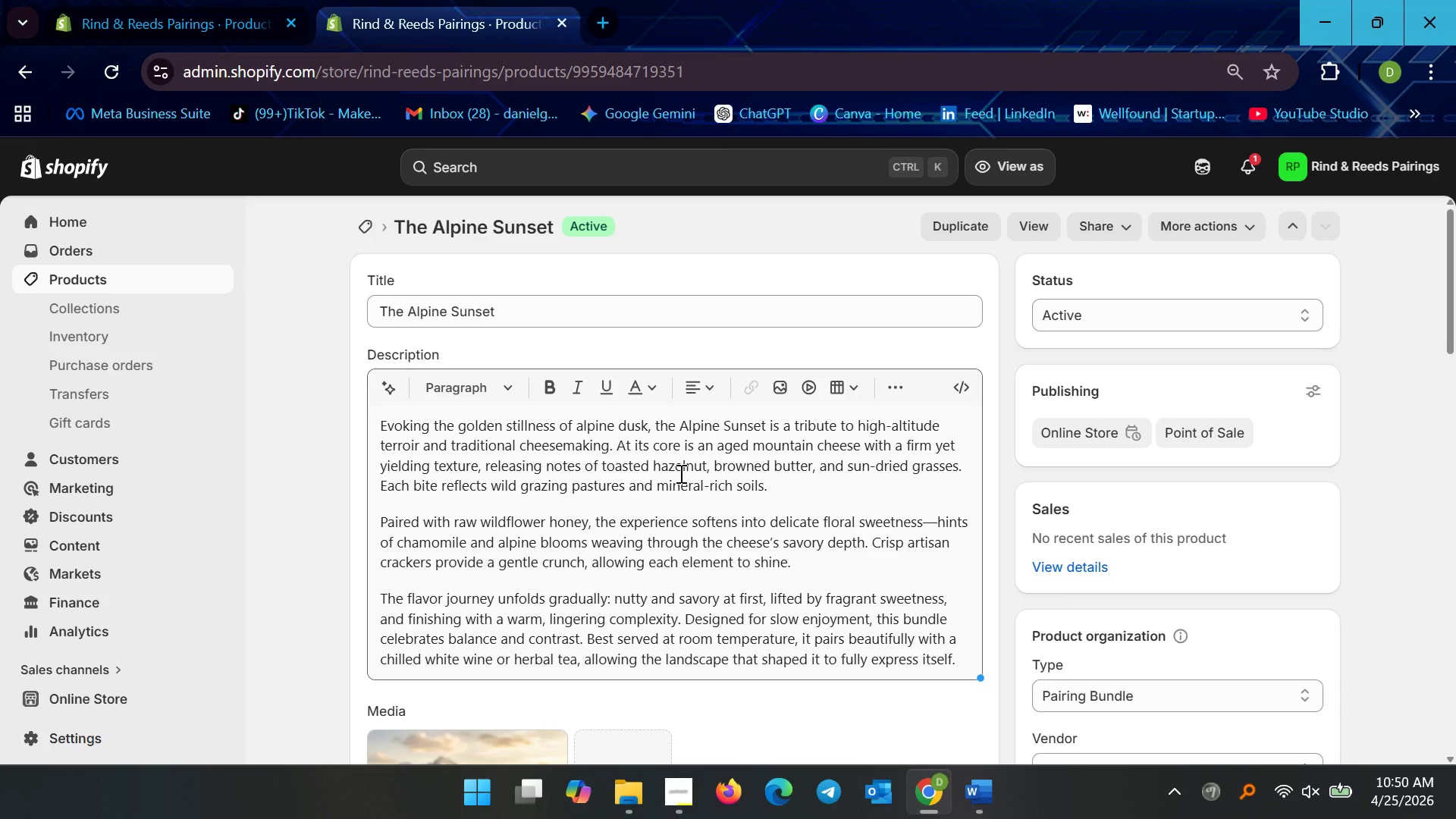 
wait(65.53)
 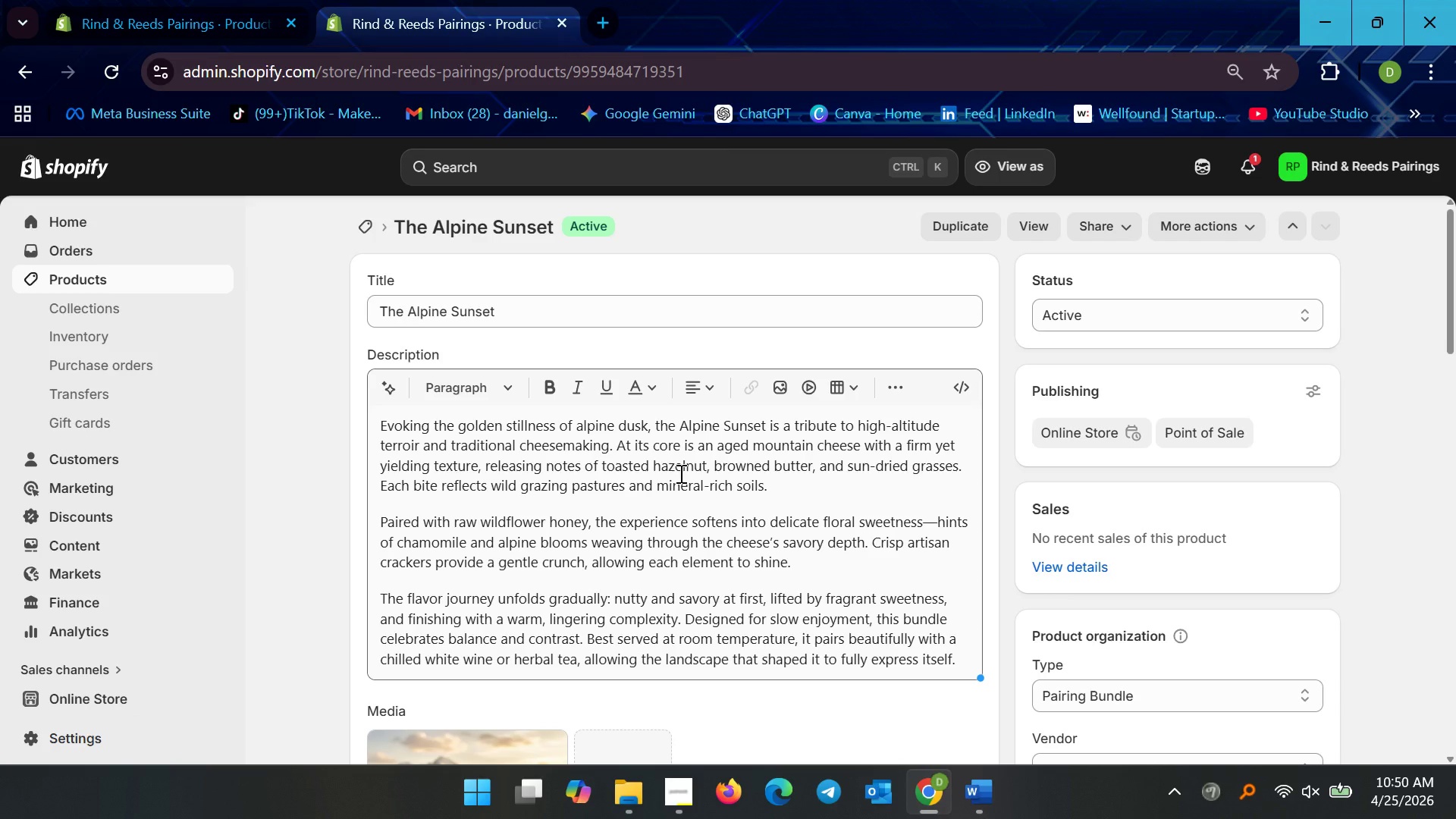 
left_click([690, 789])